 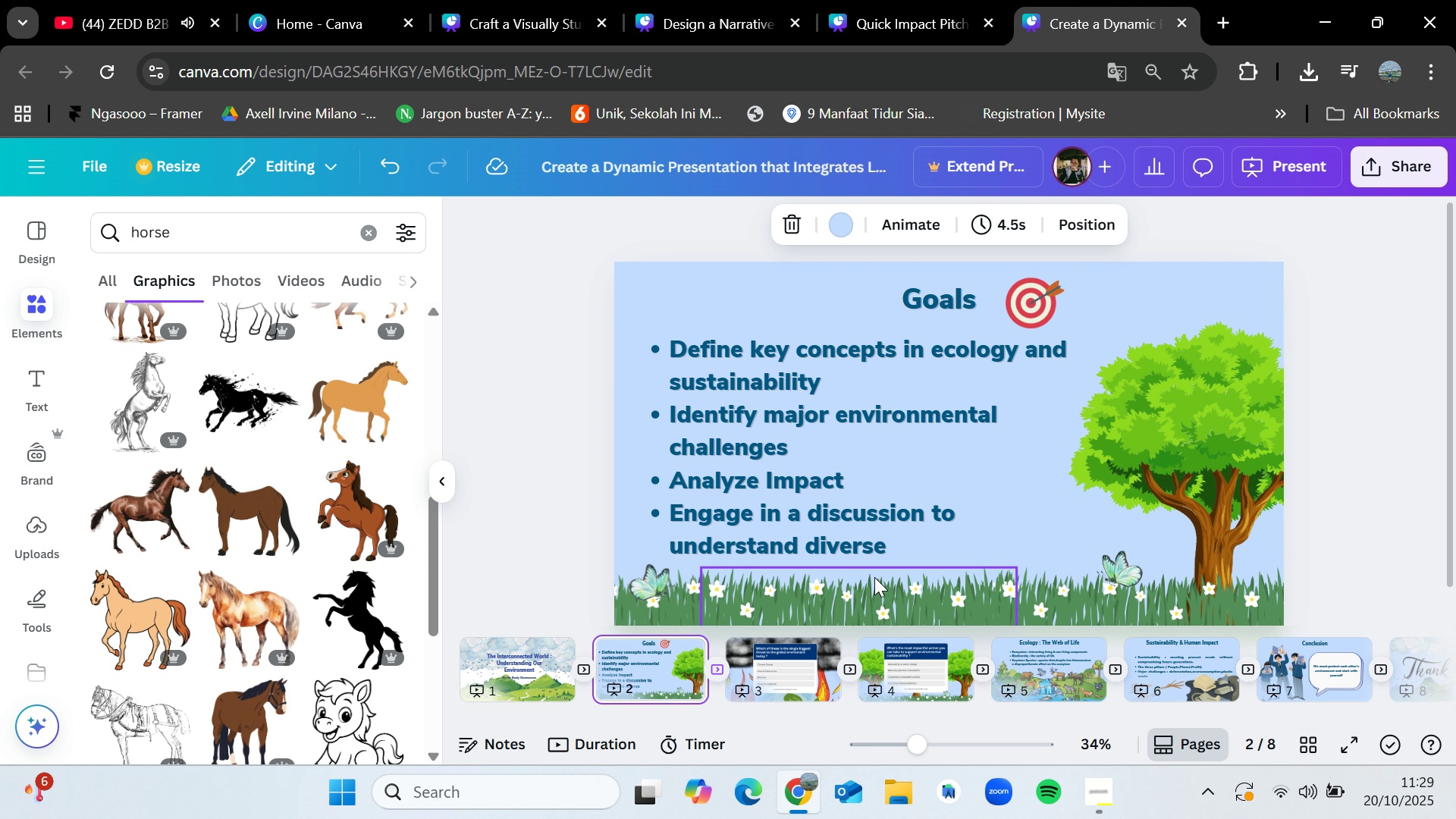 
left_click_drag(start_coordinate=[589, 601], to_coordinate=[1342, 608])
 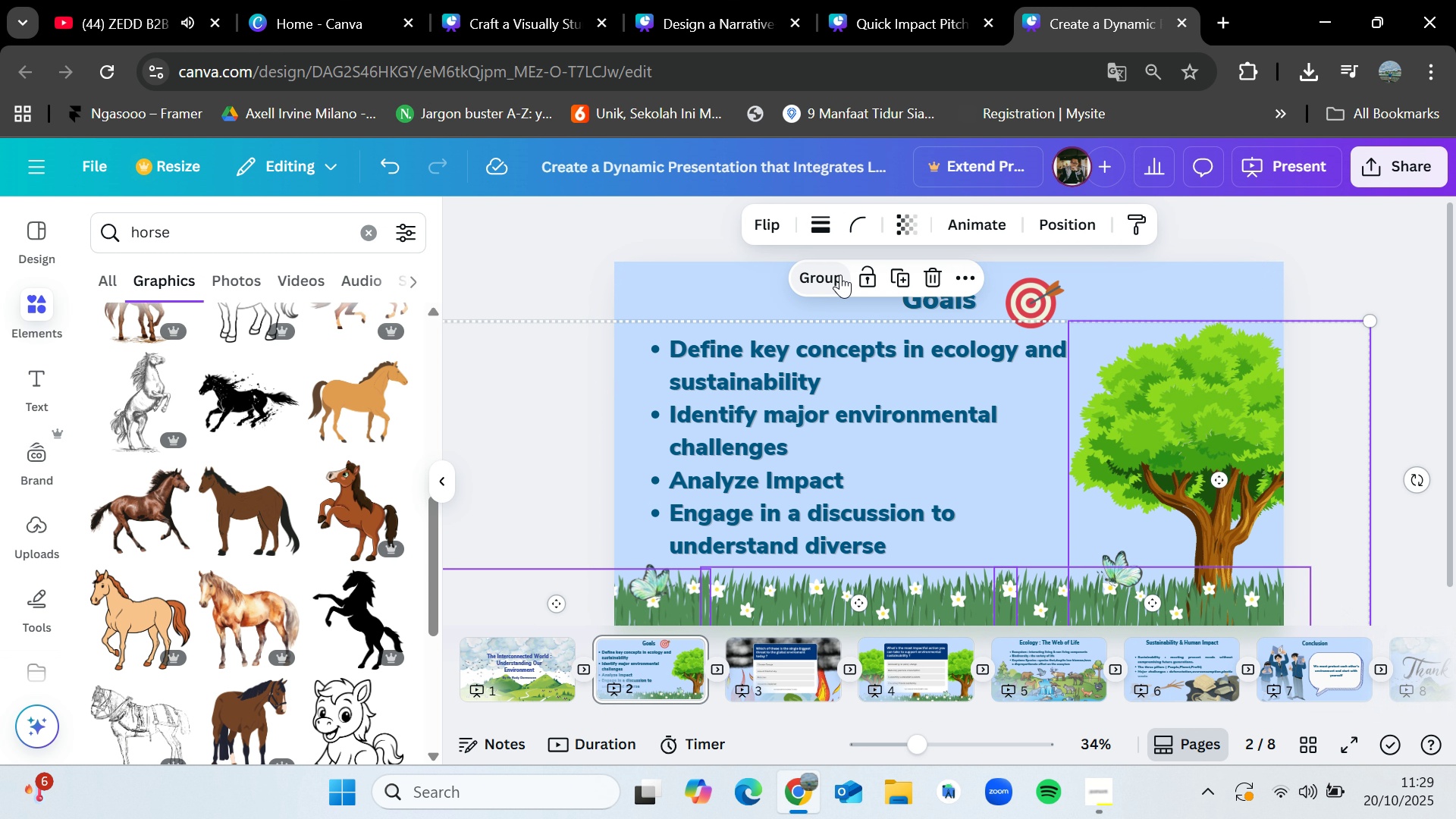 
left_click([840, 275])
 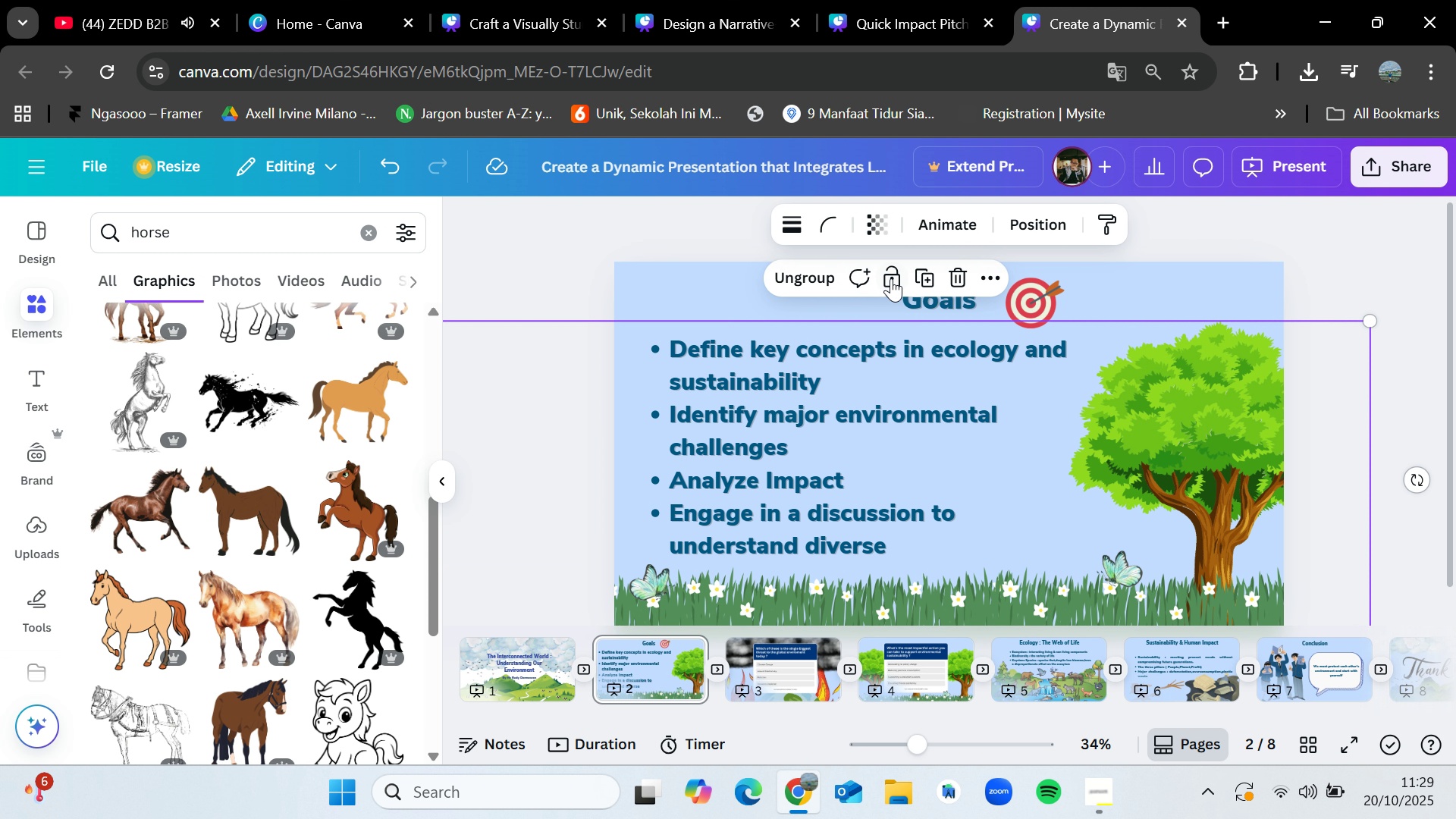 
left_click([891, 278])
 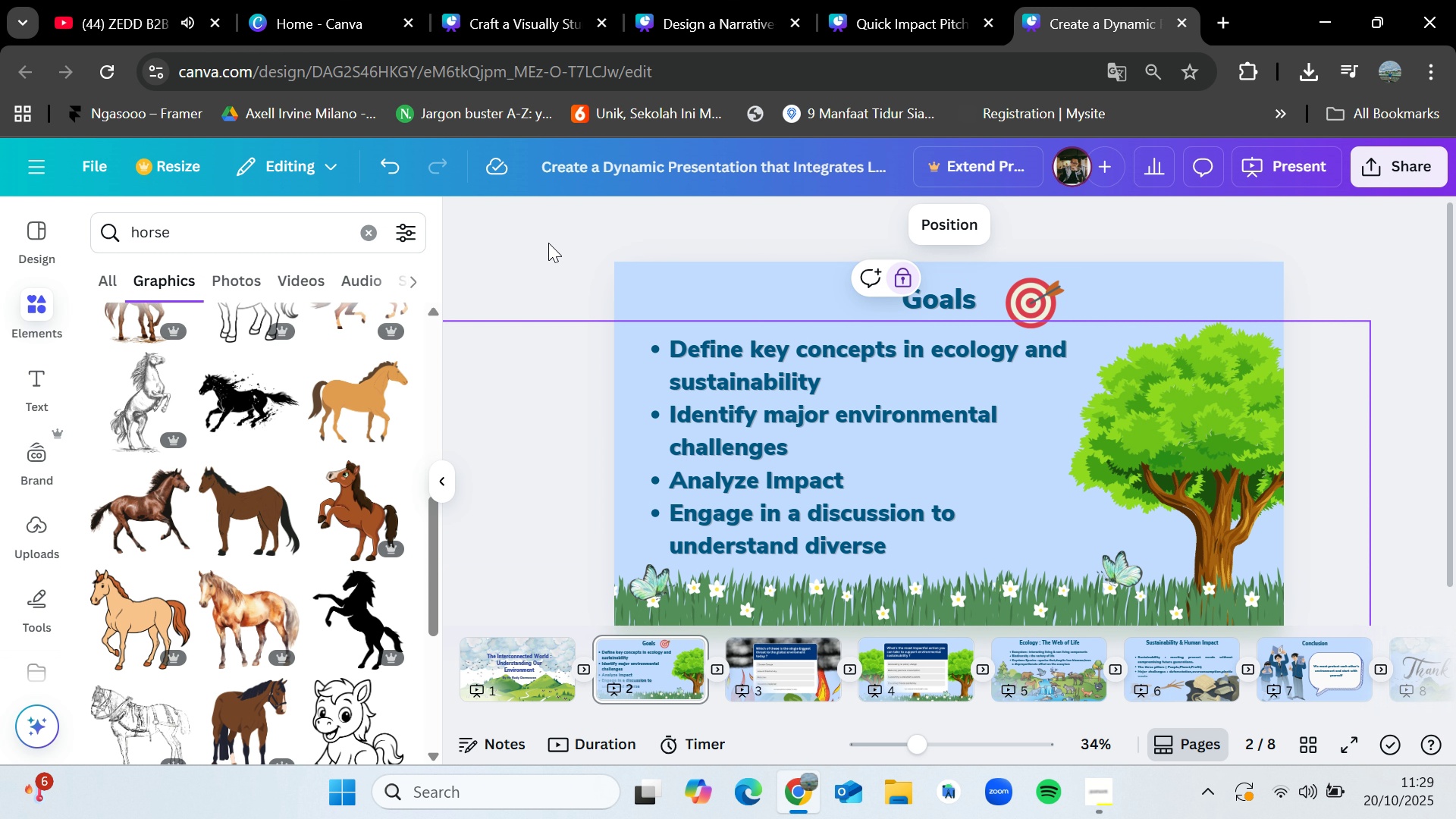 
left_click([548, 243])
 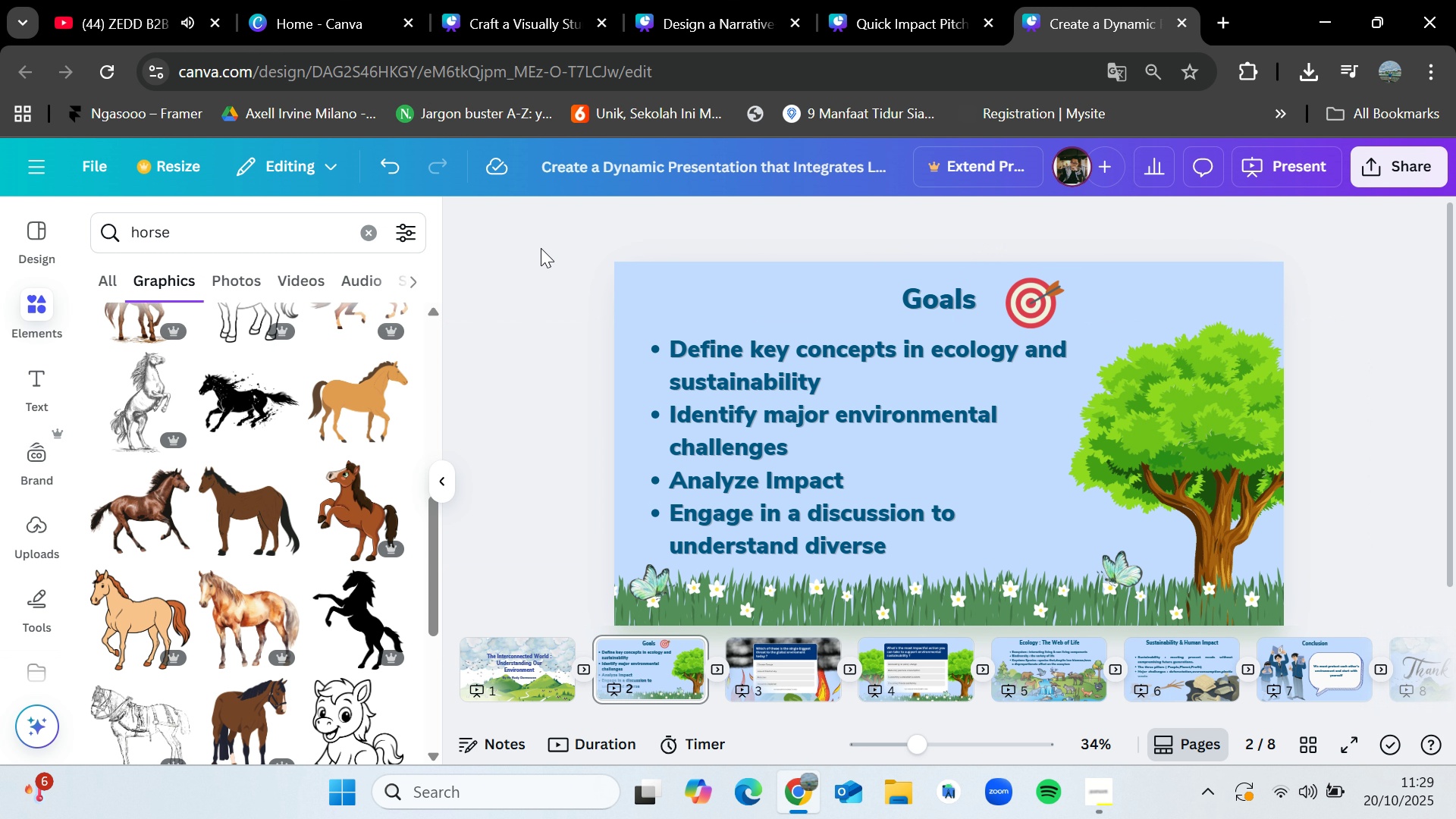 
left_click([541, 248])
 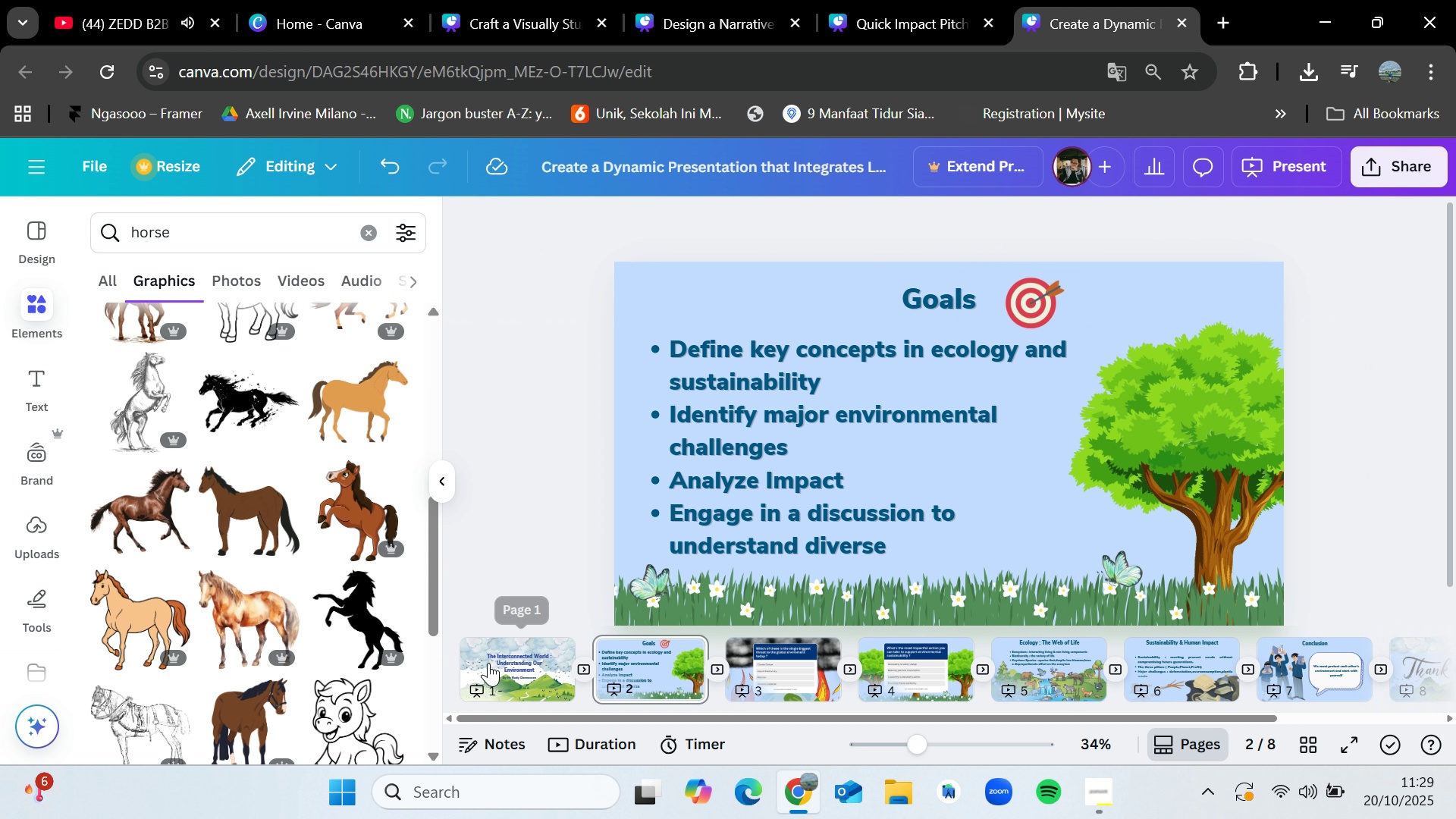 
left_click([488, 663])
 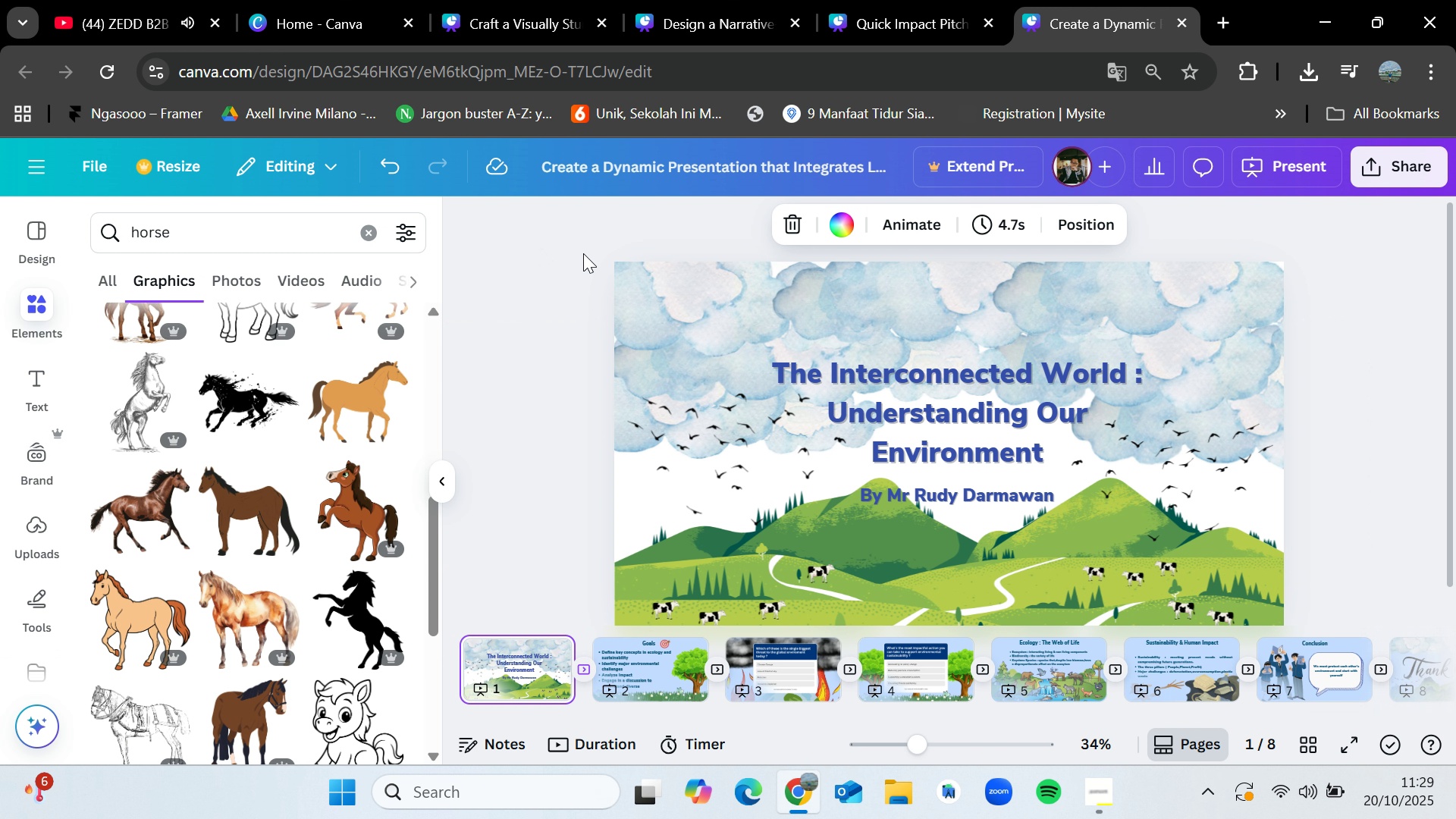 
left_click_drag(start_coordinate=[583, 253], to_coordinate=[1361, 639])
 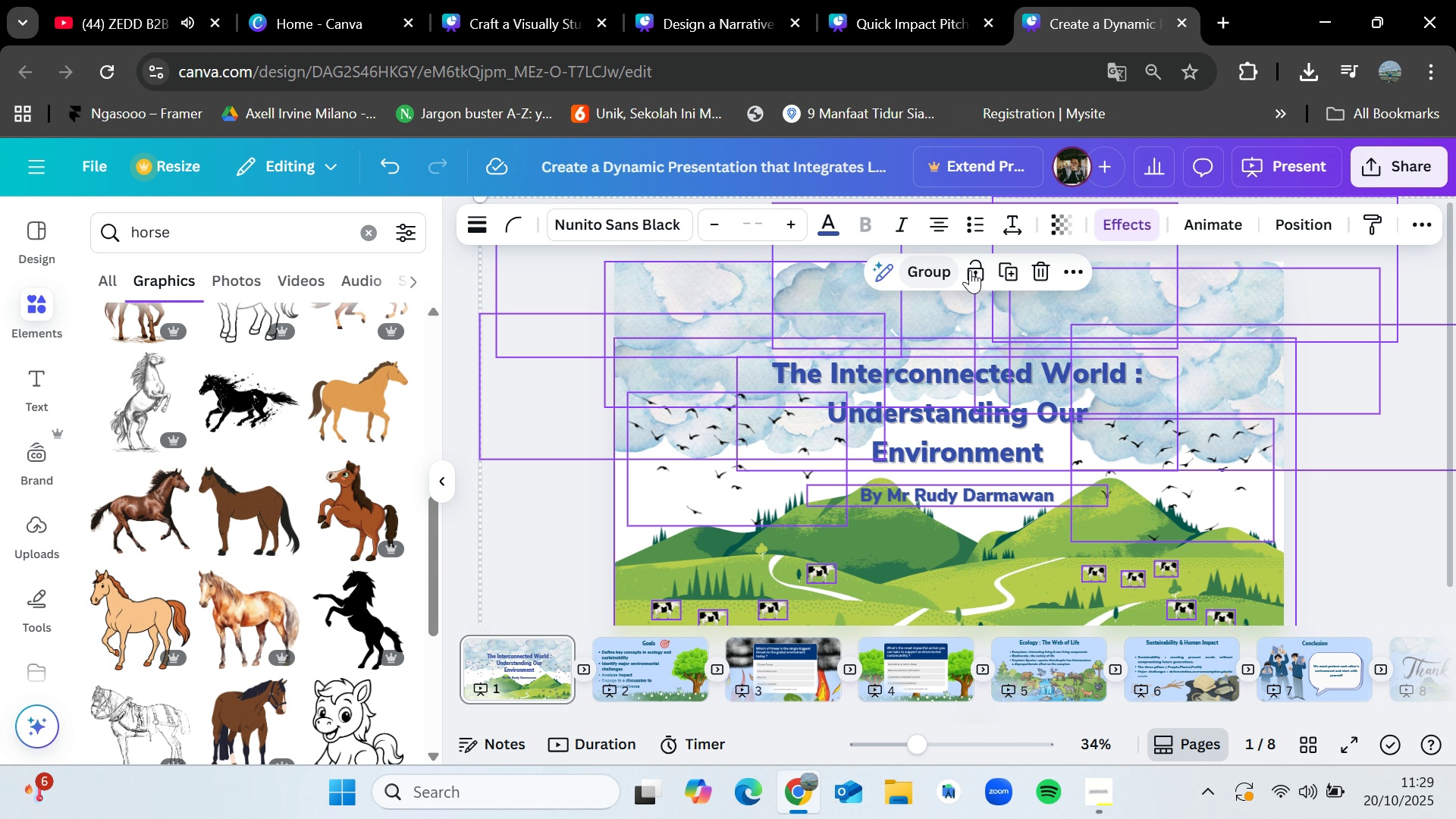 
left_click([970, 270])
 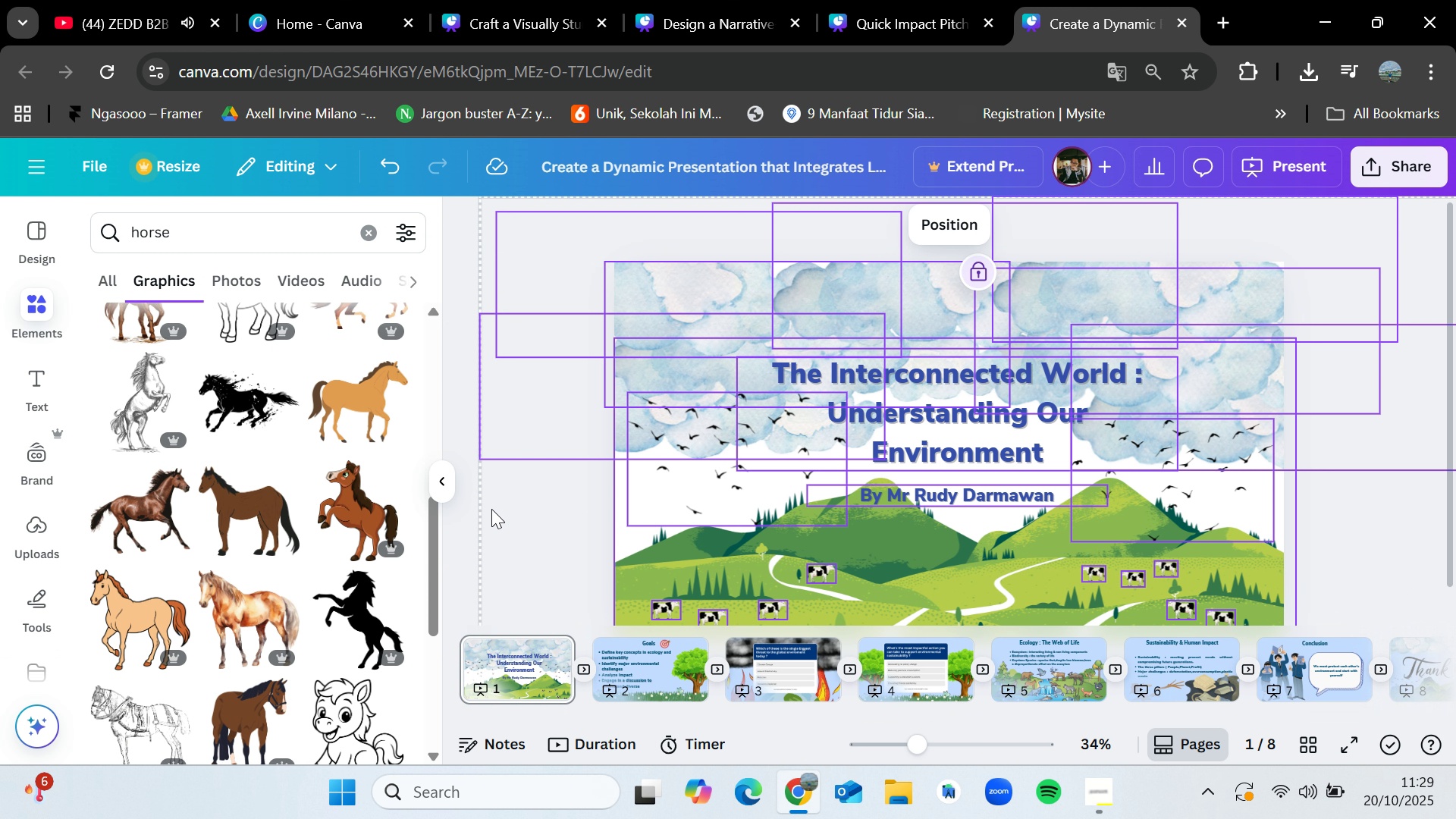 
left_click([460, 525])
 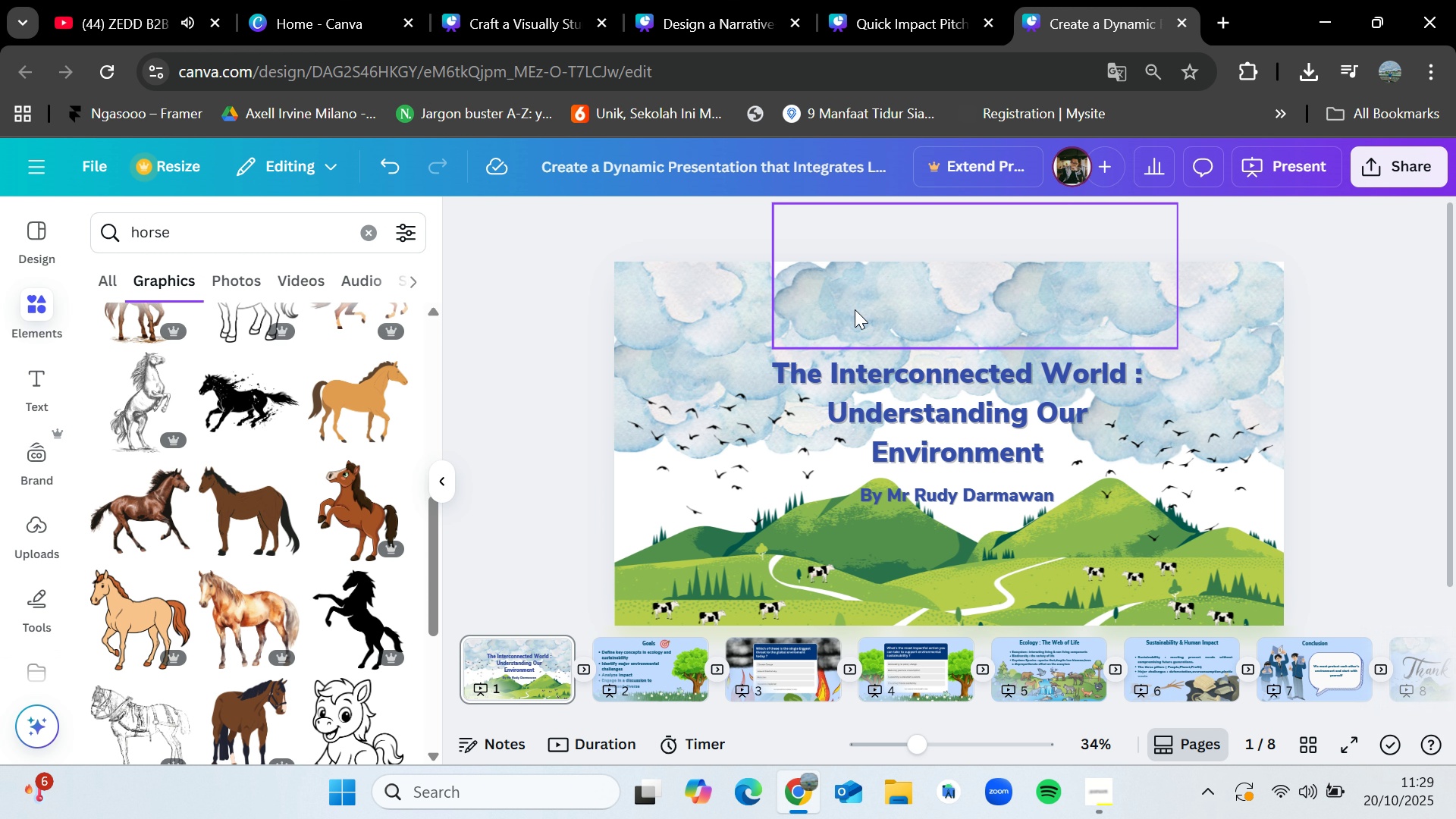 
left_click_drag(start_coordinate=[836, 318], to_coordinate=[877, 318])
 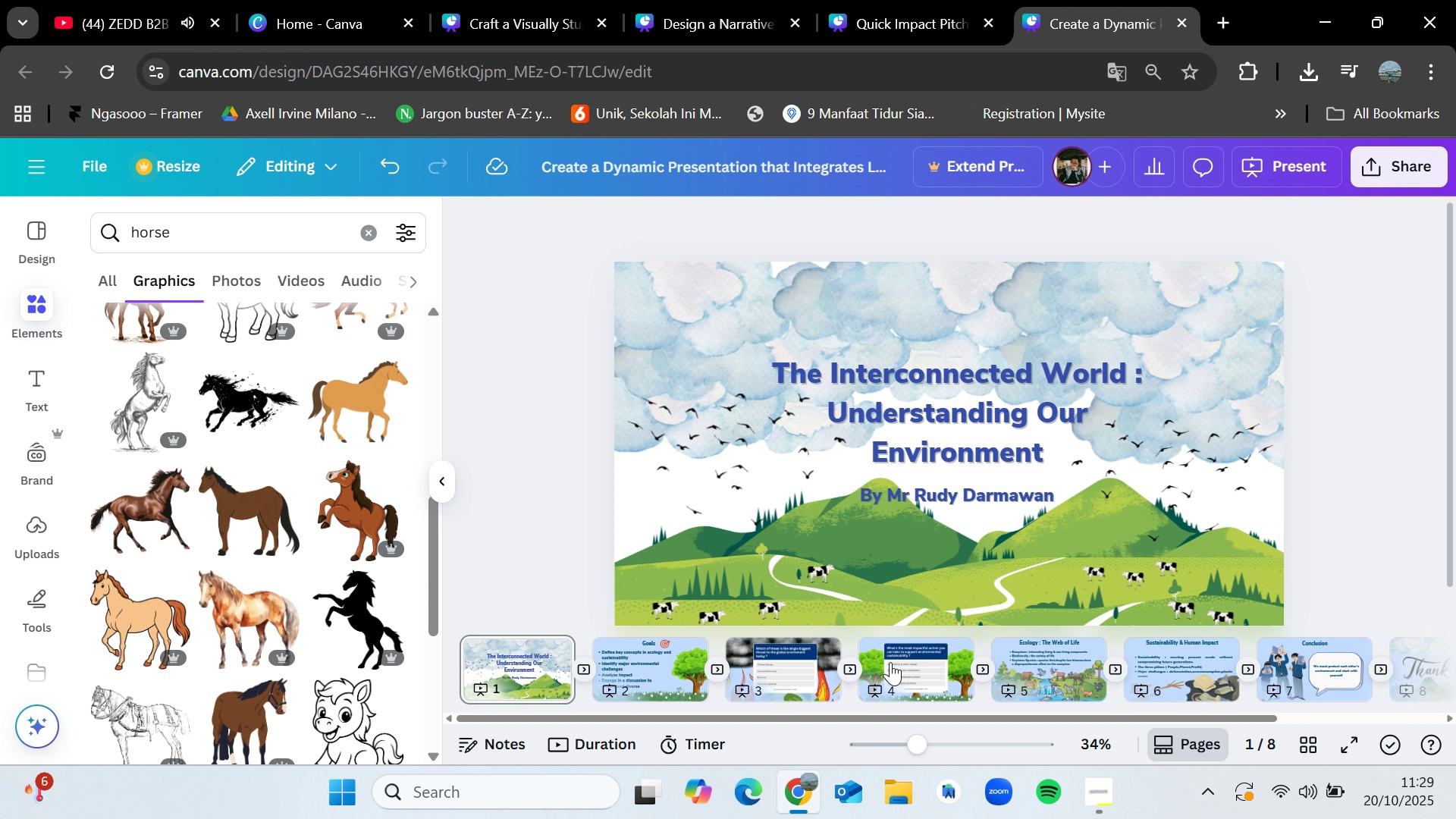 
left_click([897, 664])
 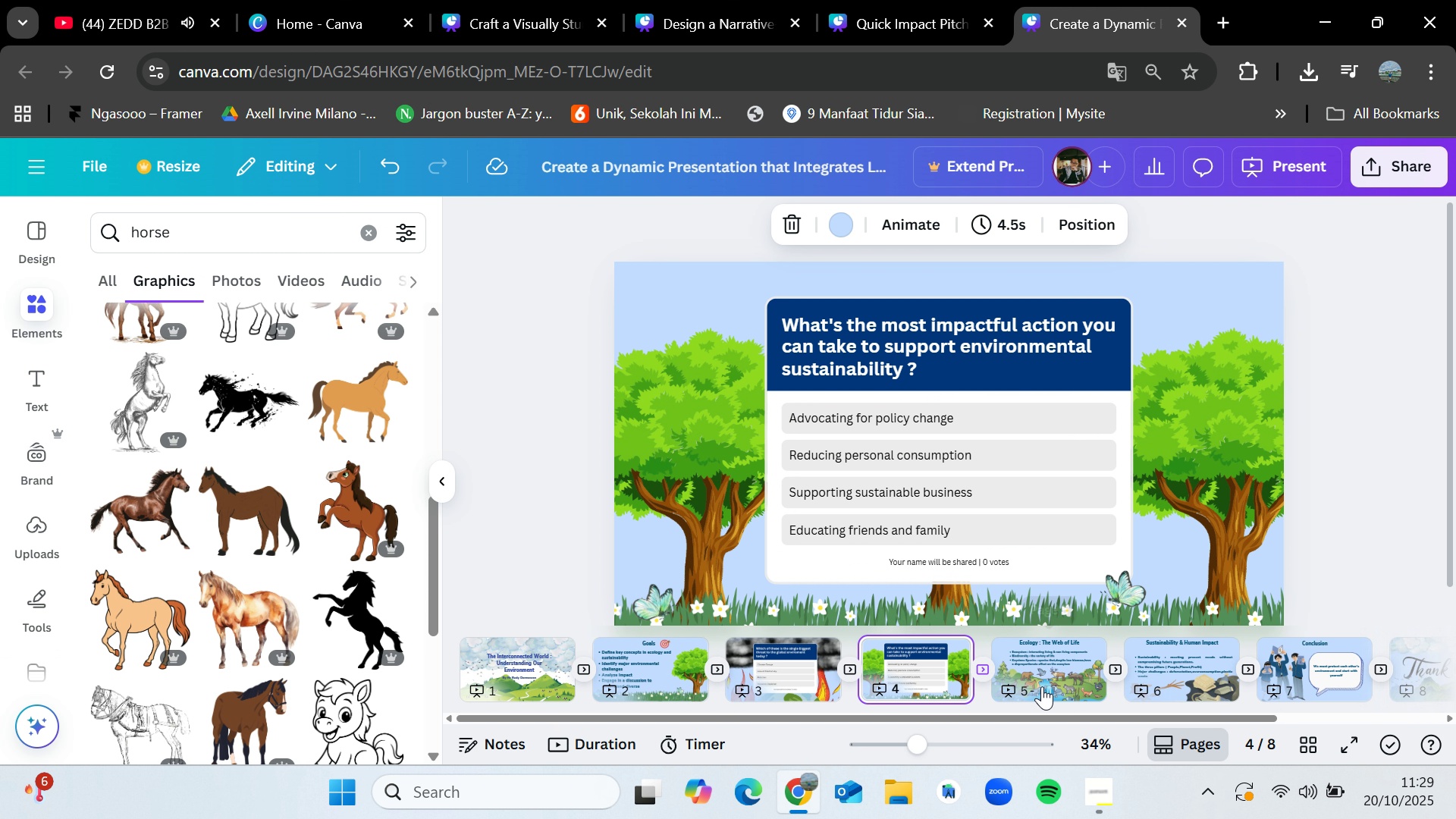 
left_click([1042, 686])
 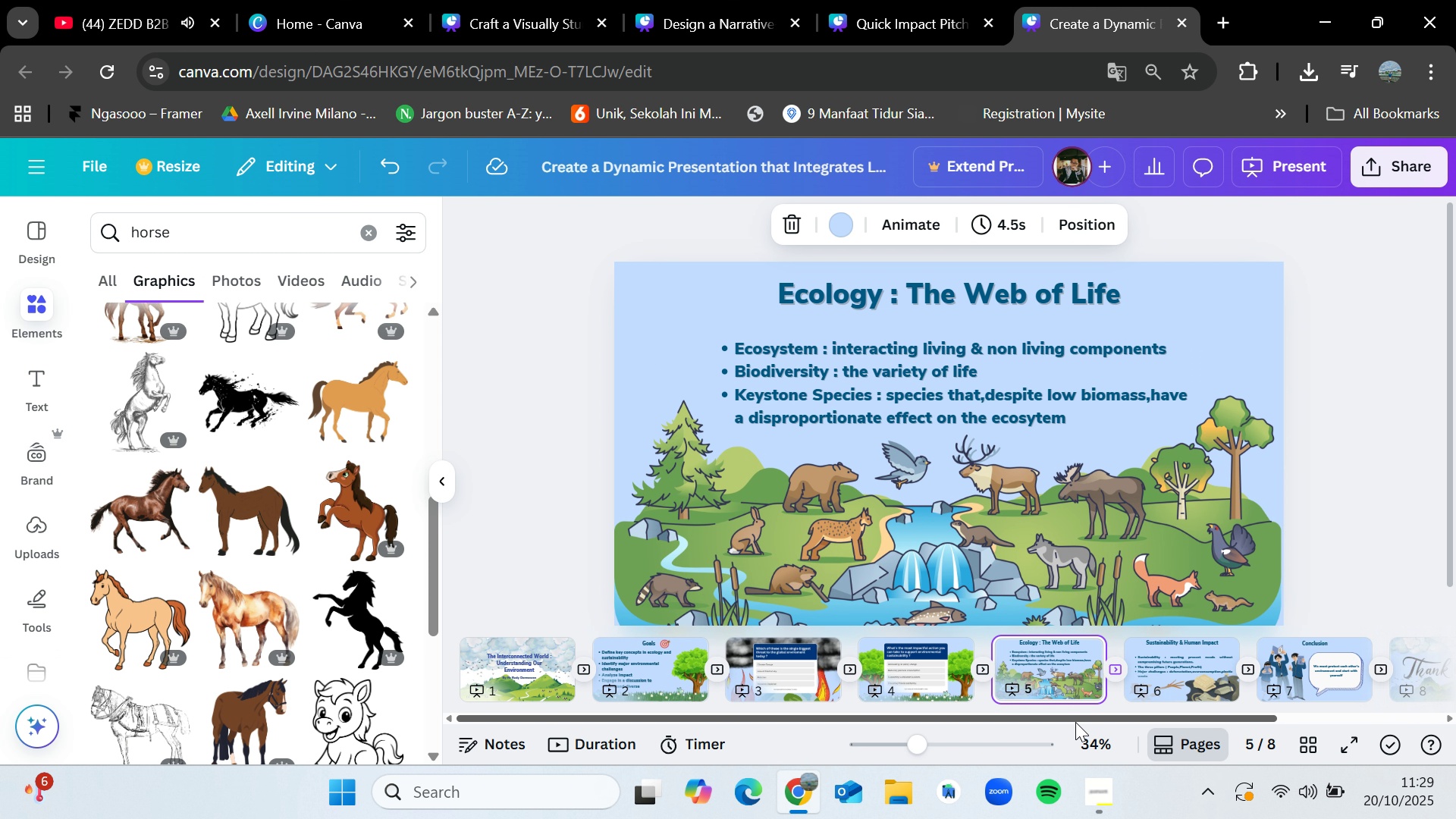 
left_click_drag(start_coordinate=[1078, 718], to_coordinate=[1338, 720])
 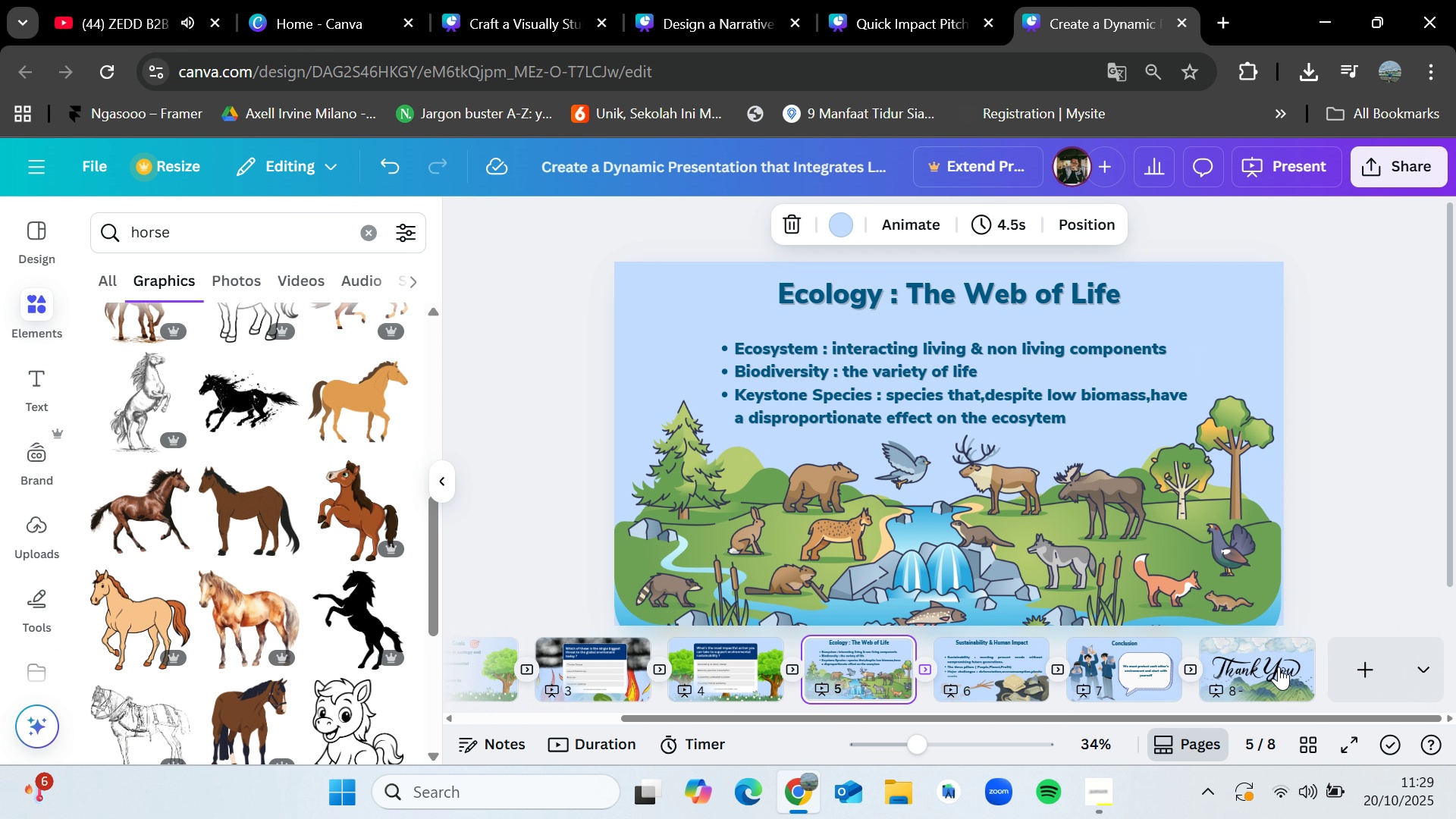 
left_click([1279, 667])
 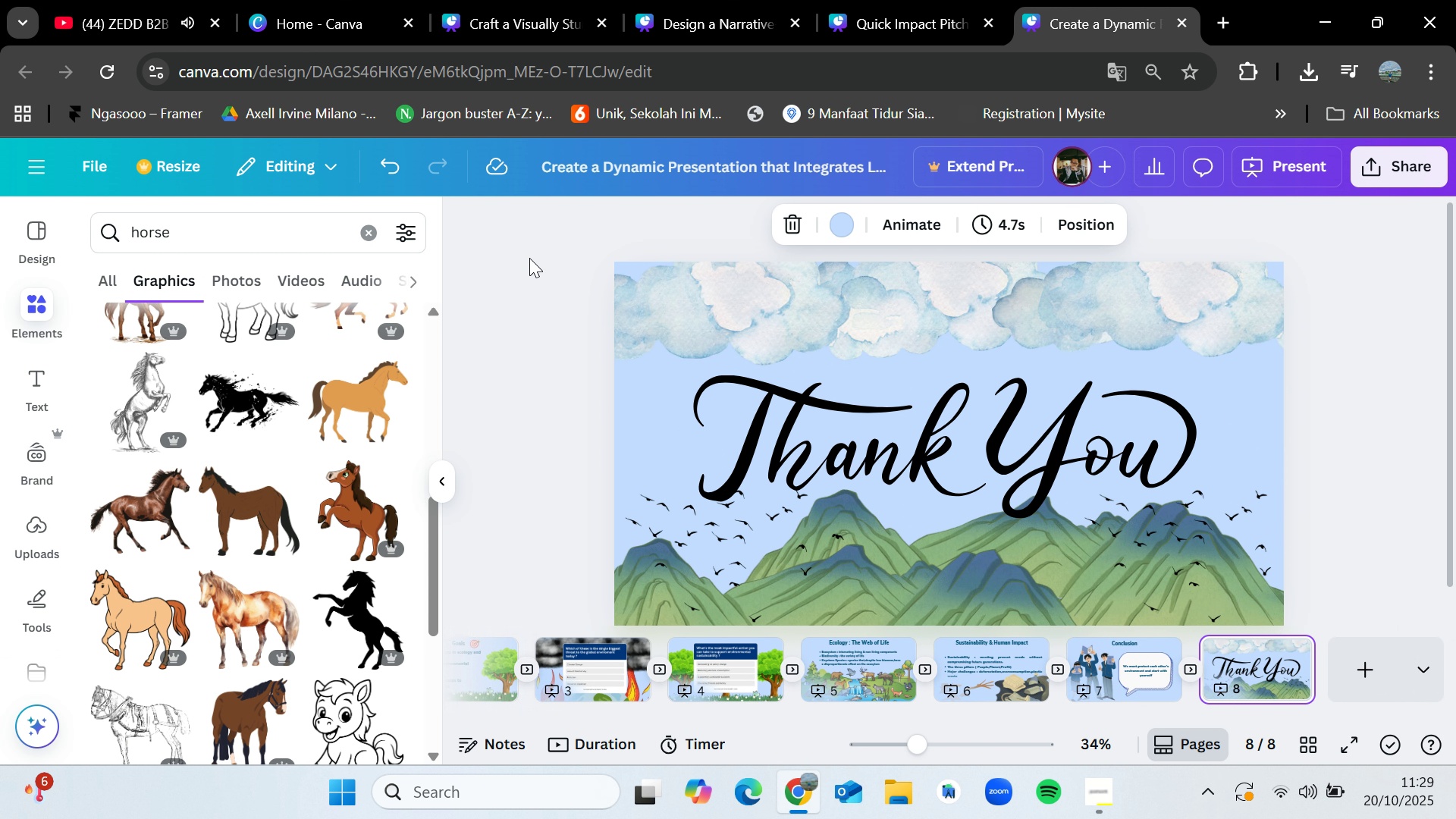 
left_click_drag(start_coordinate=[529, 258], to_coordinate=[1404, 645])
 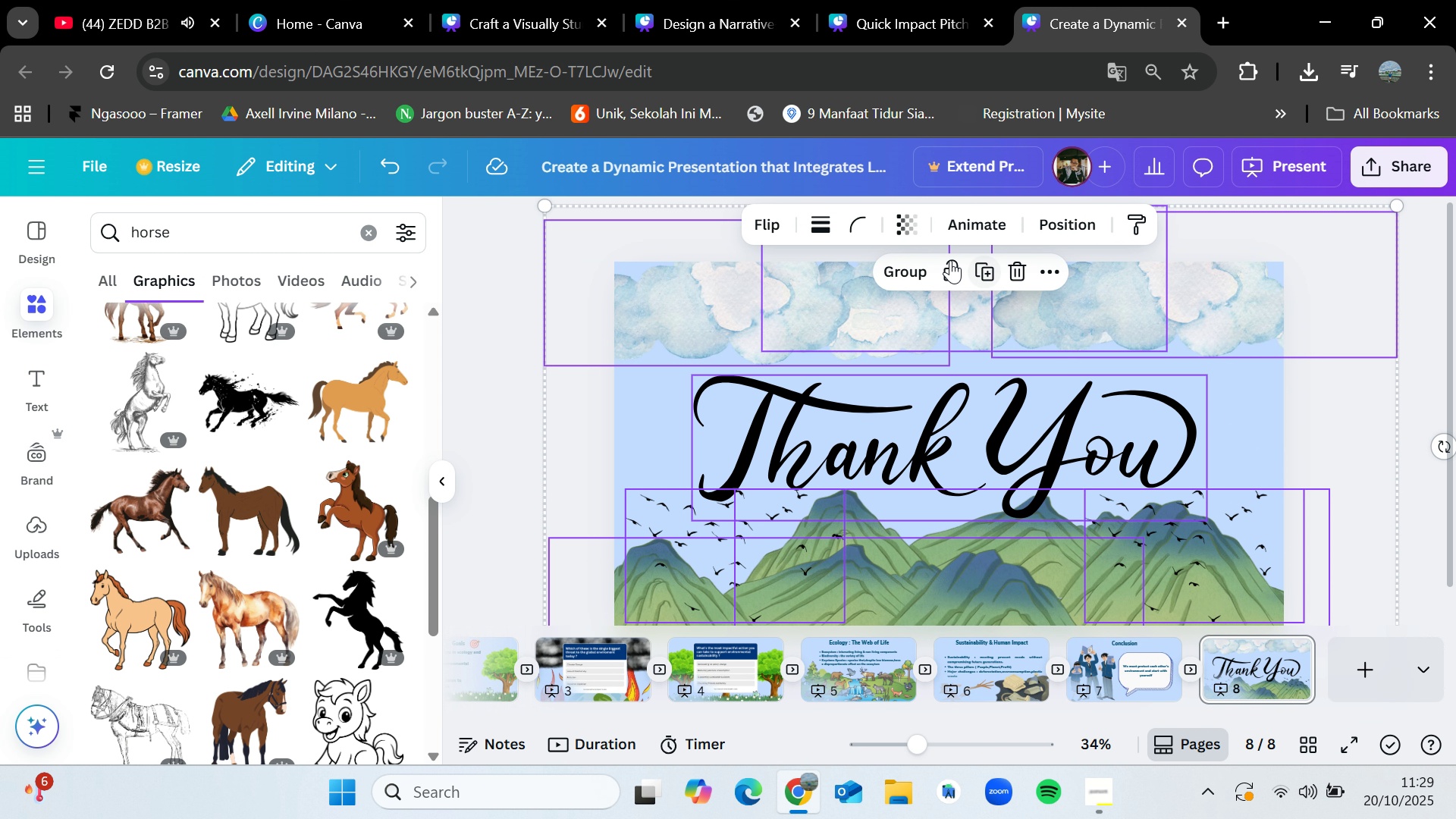 
left_click([946, 265])
 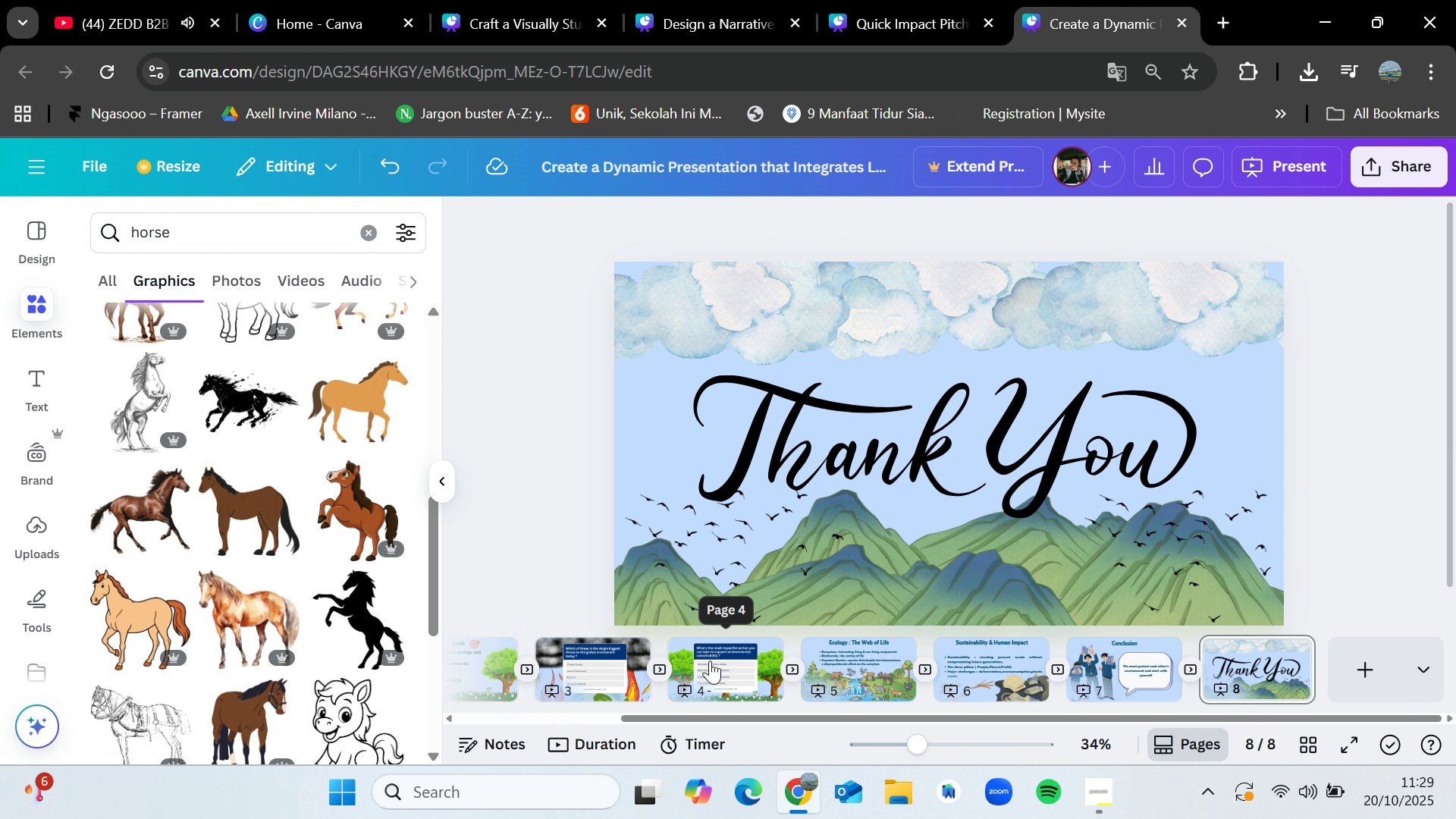 
left_click([639, 672])
 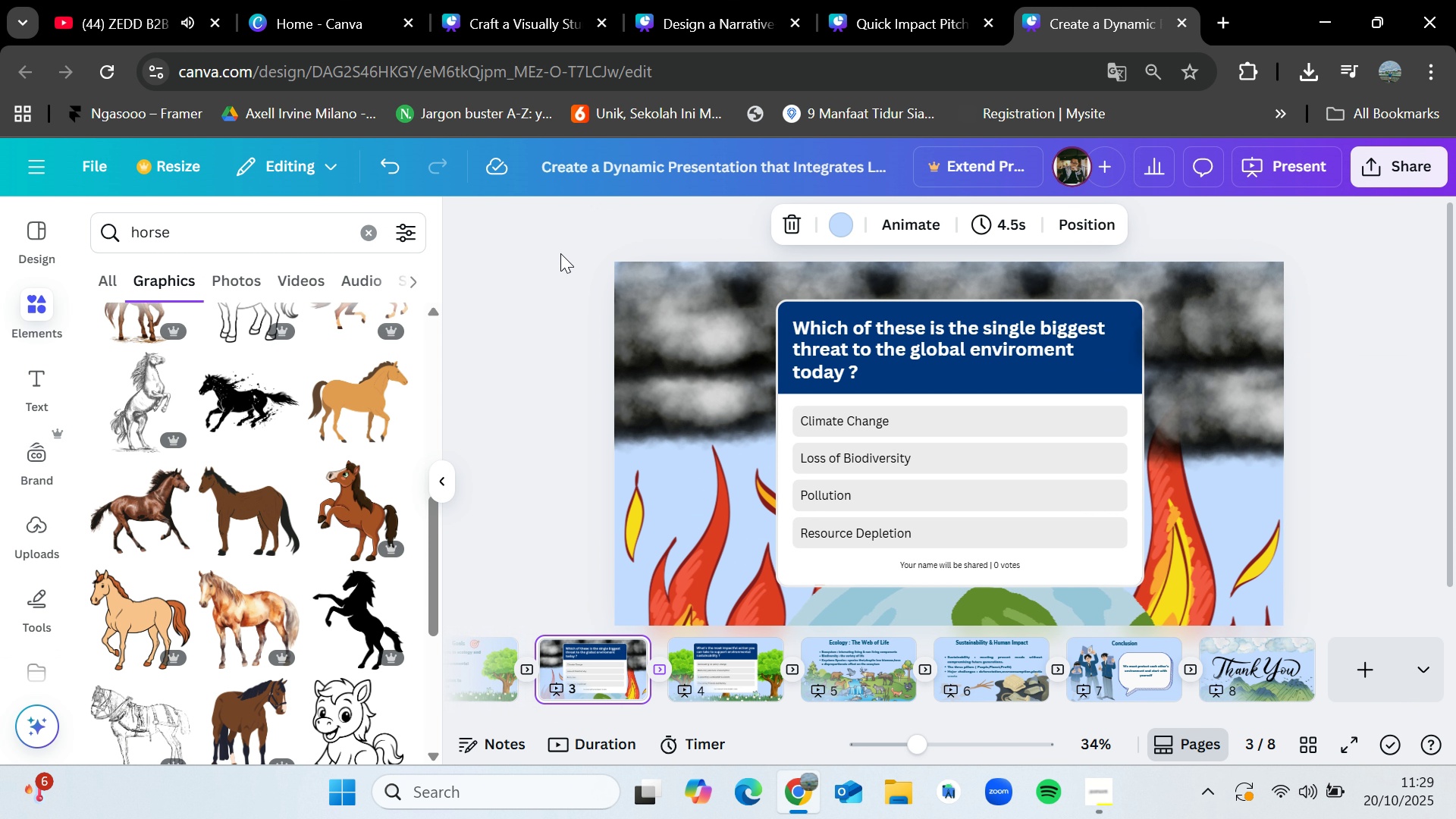 
left_click_drag(start_coordinate=[560, 253], to_coordinate=[1402, 648])
 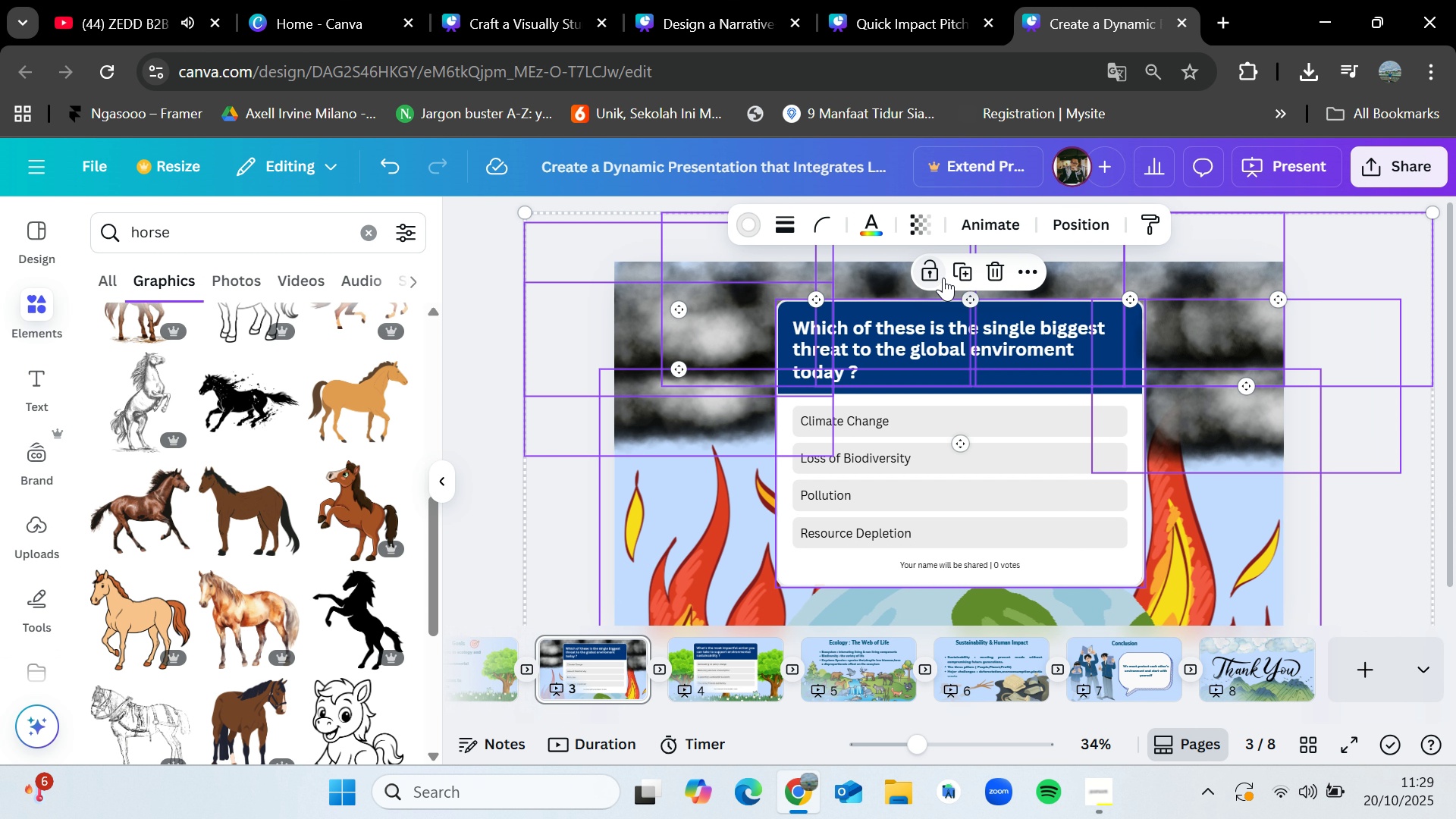 
left_click([943, 278])
 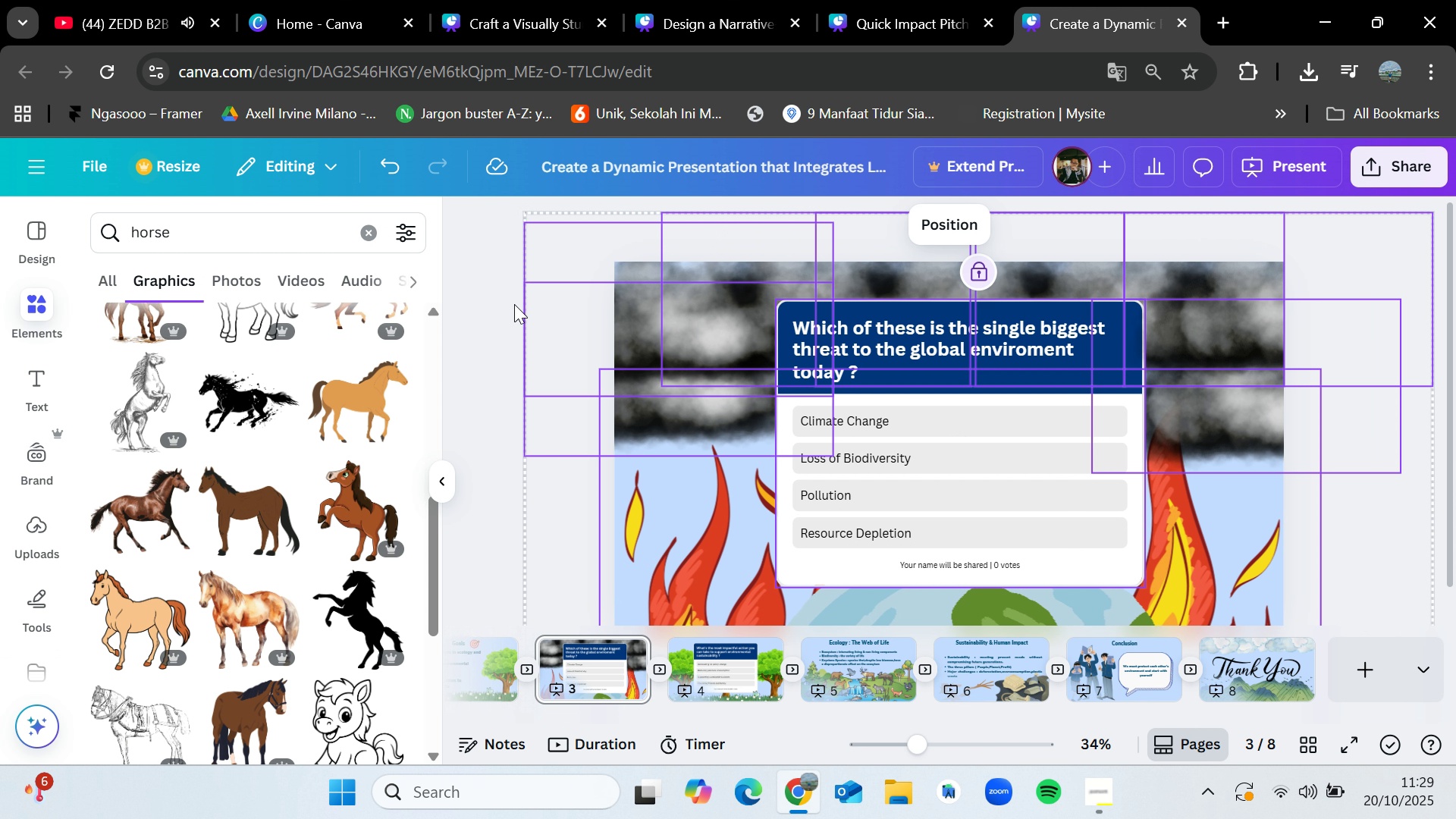 
left_click([489, 303])
 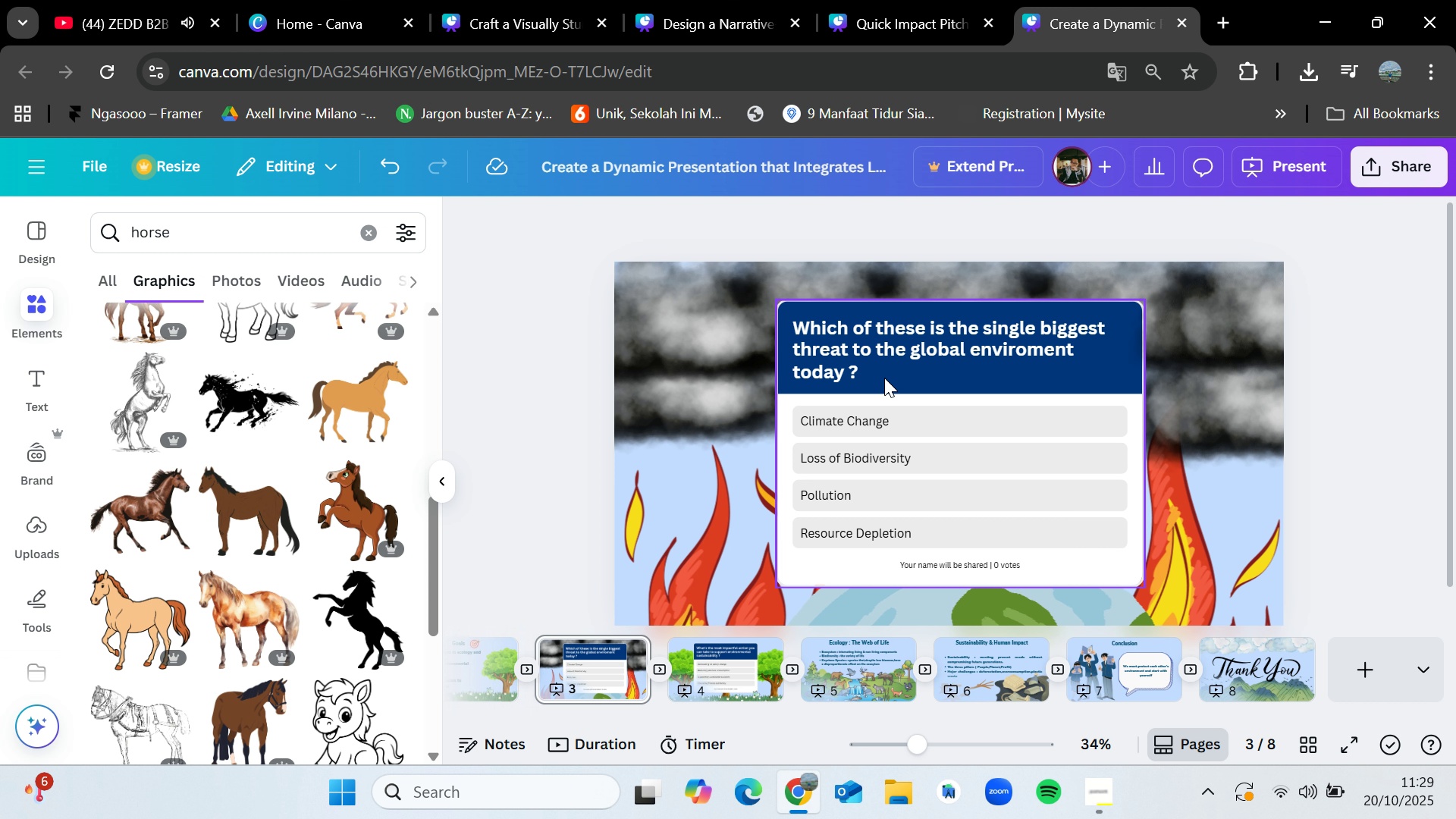 
left_click([884, 378])
 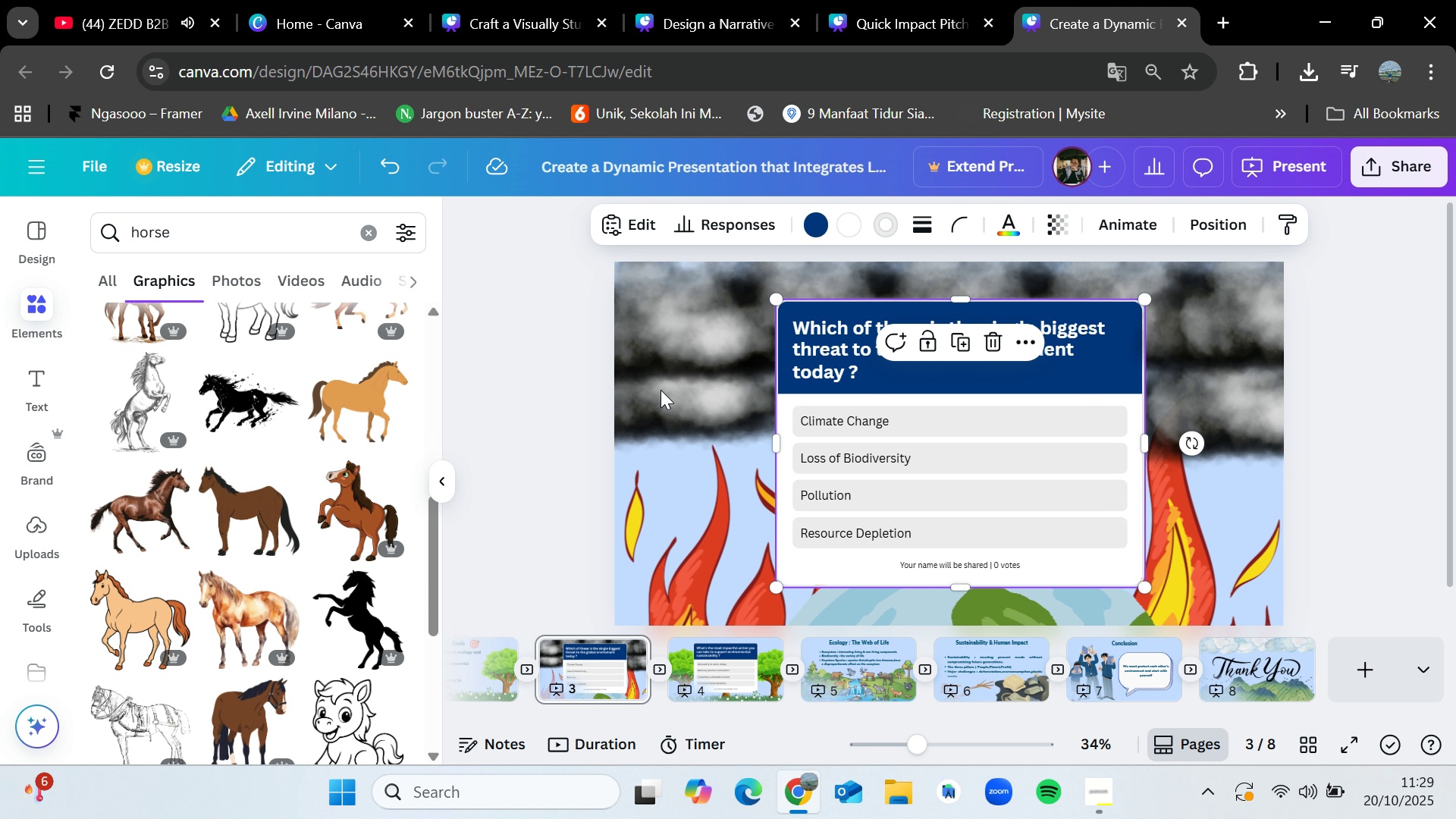 
left_click([550, 392])
 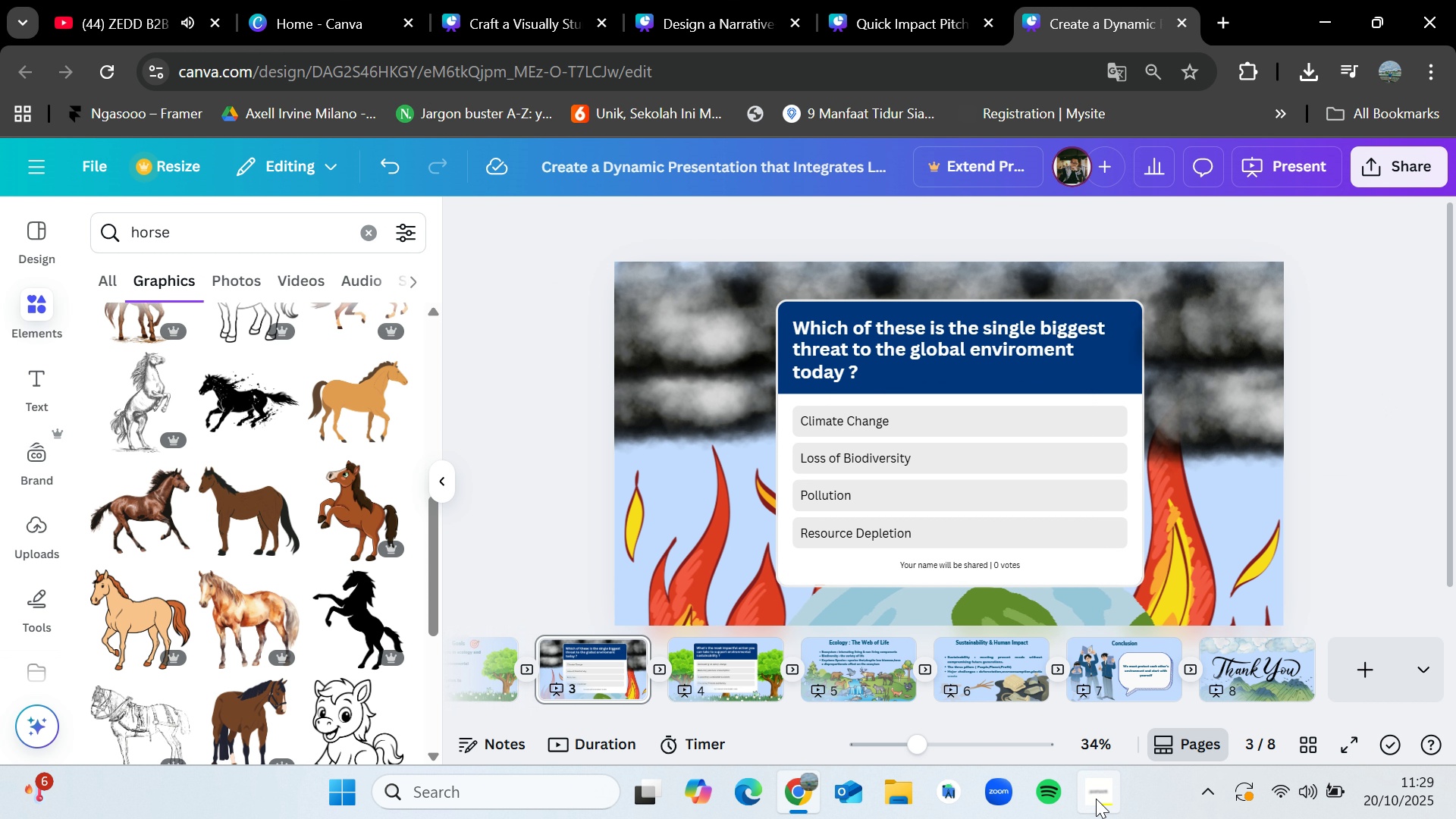 
left_click([1096, 800])